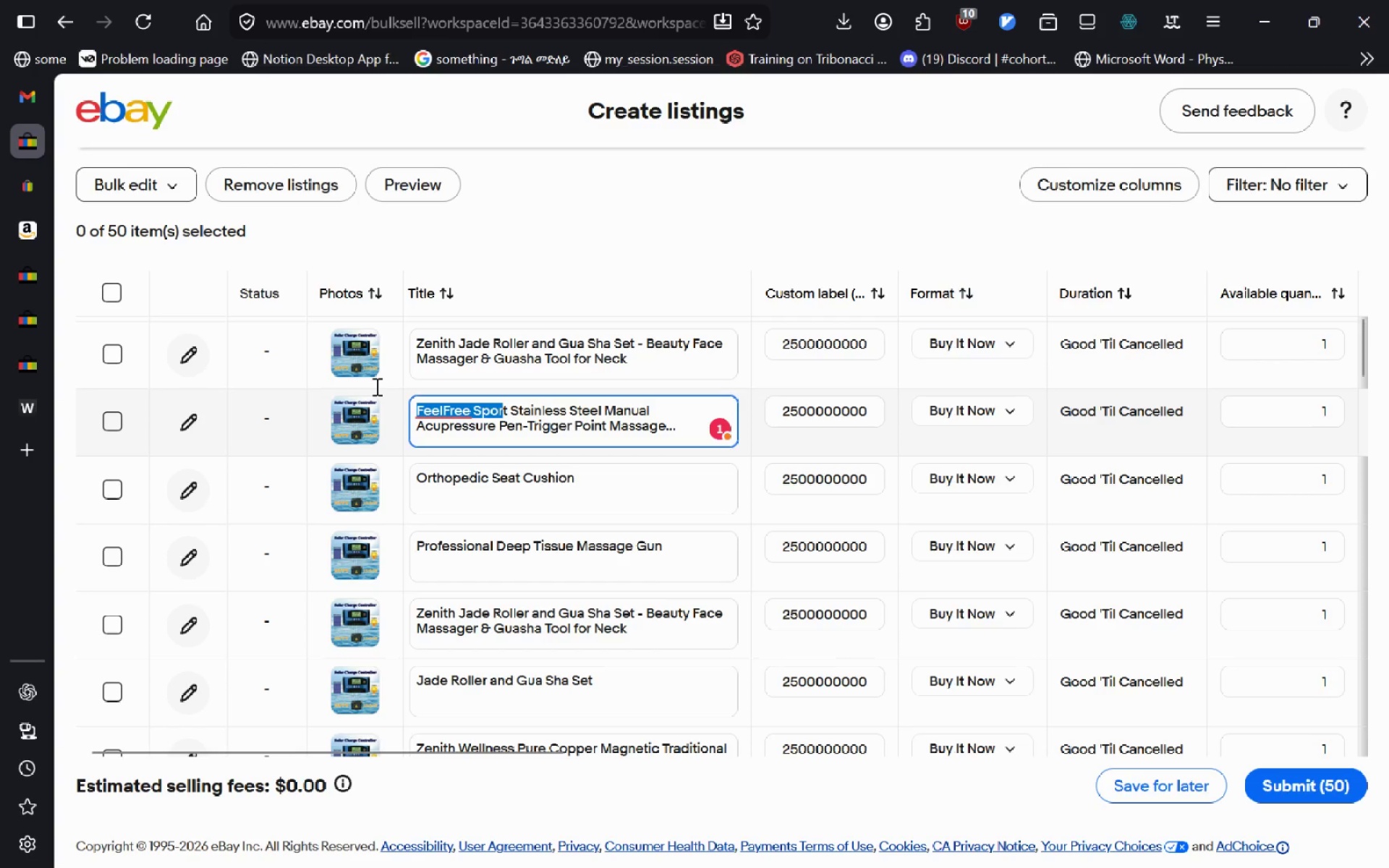 
key(Backspace)
type([Delete]Zenith Jade)
 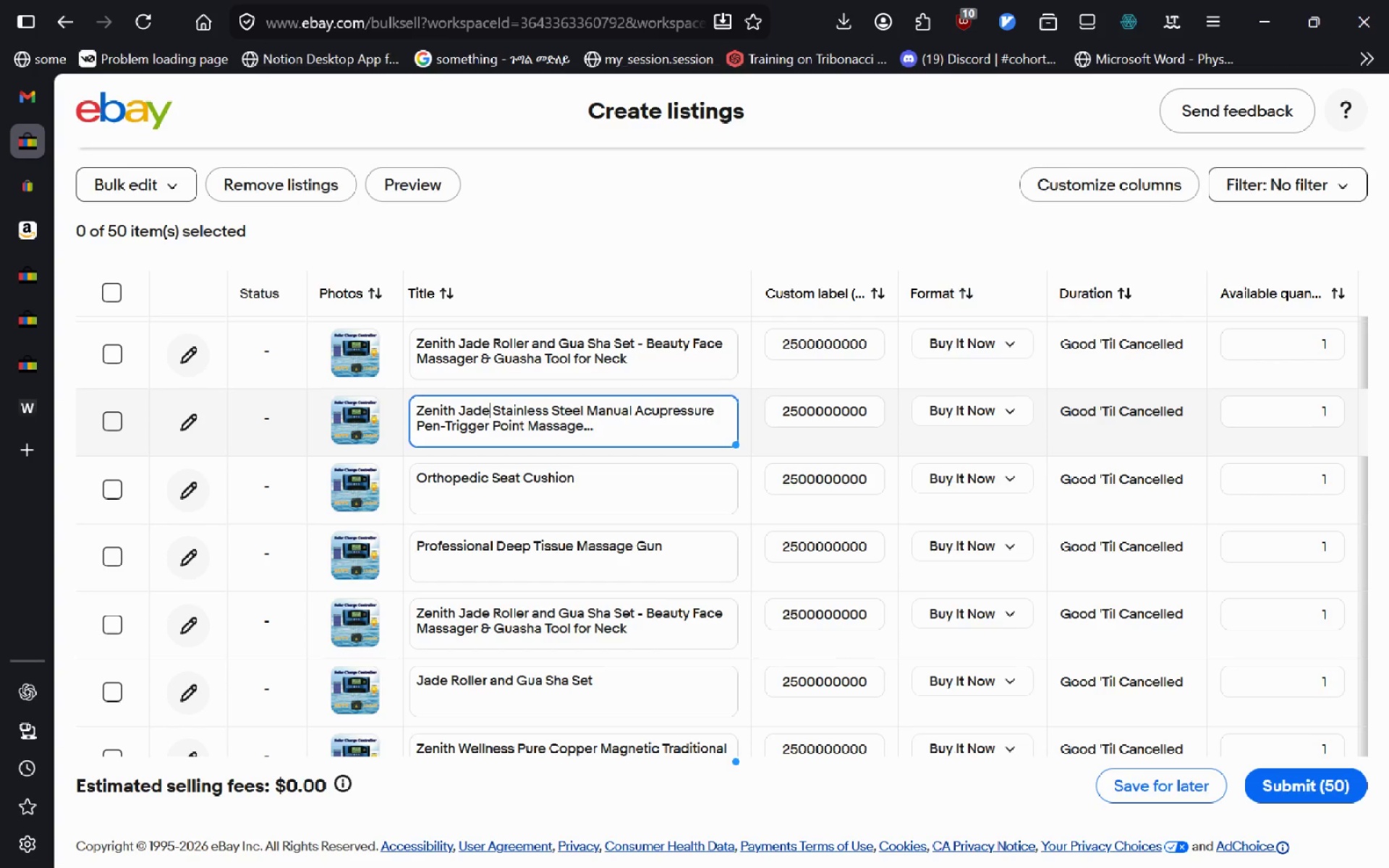 
key(Control+A)
 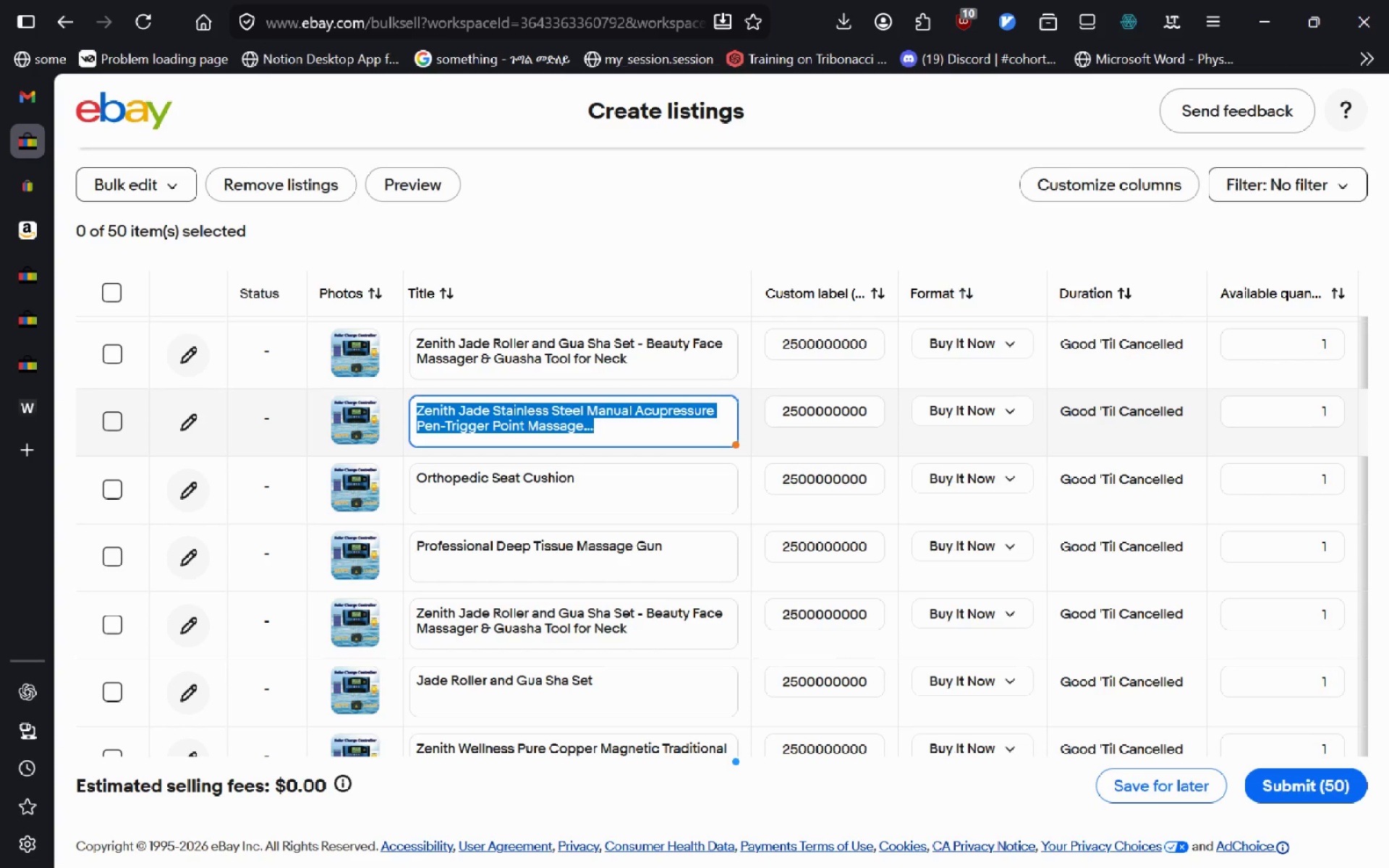 
key(ArrowRight)
 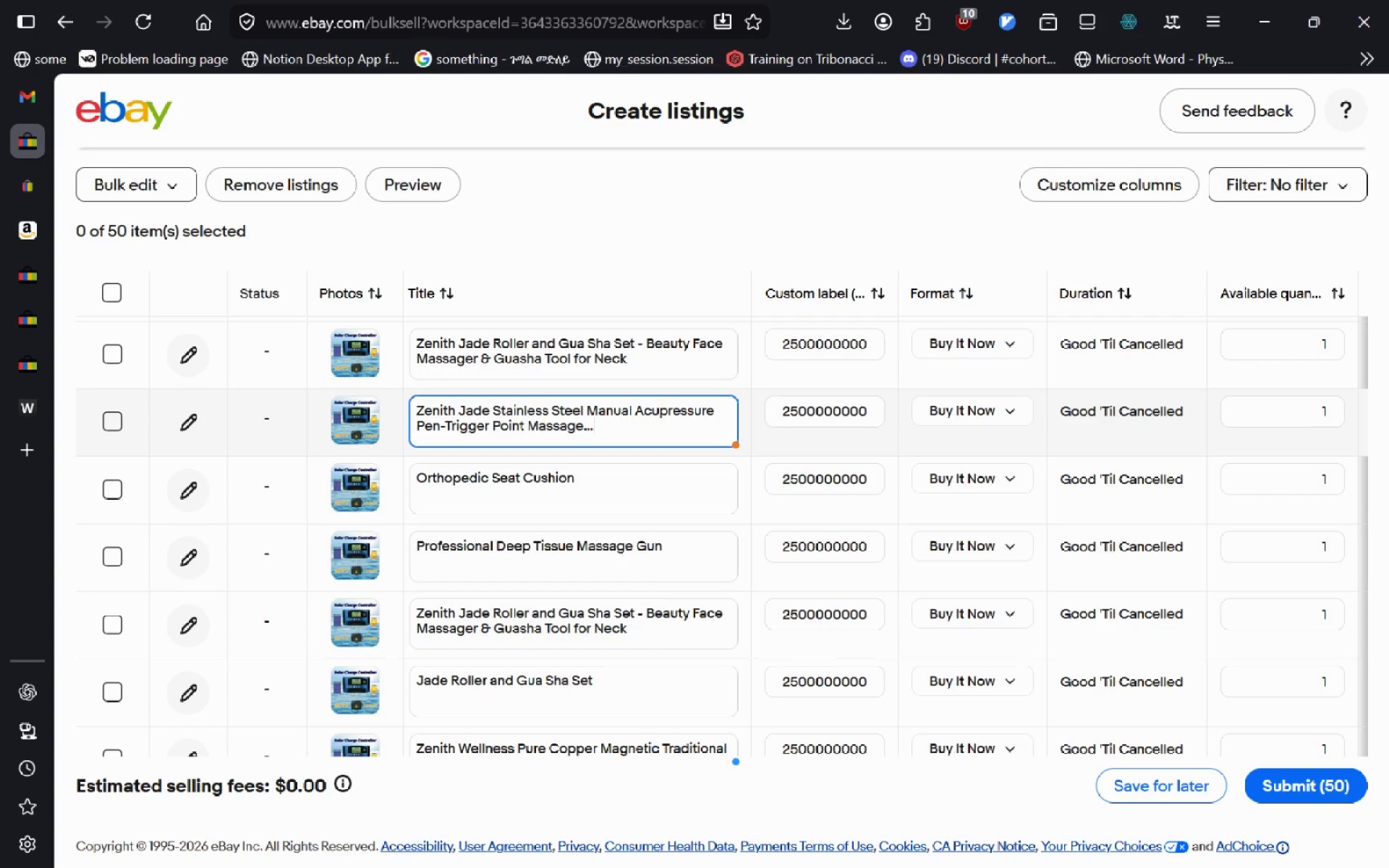 
key(Control+ControlLeft)
 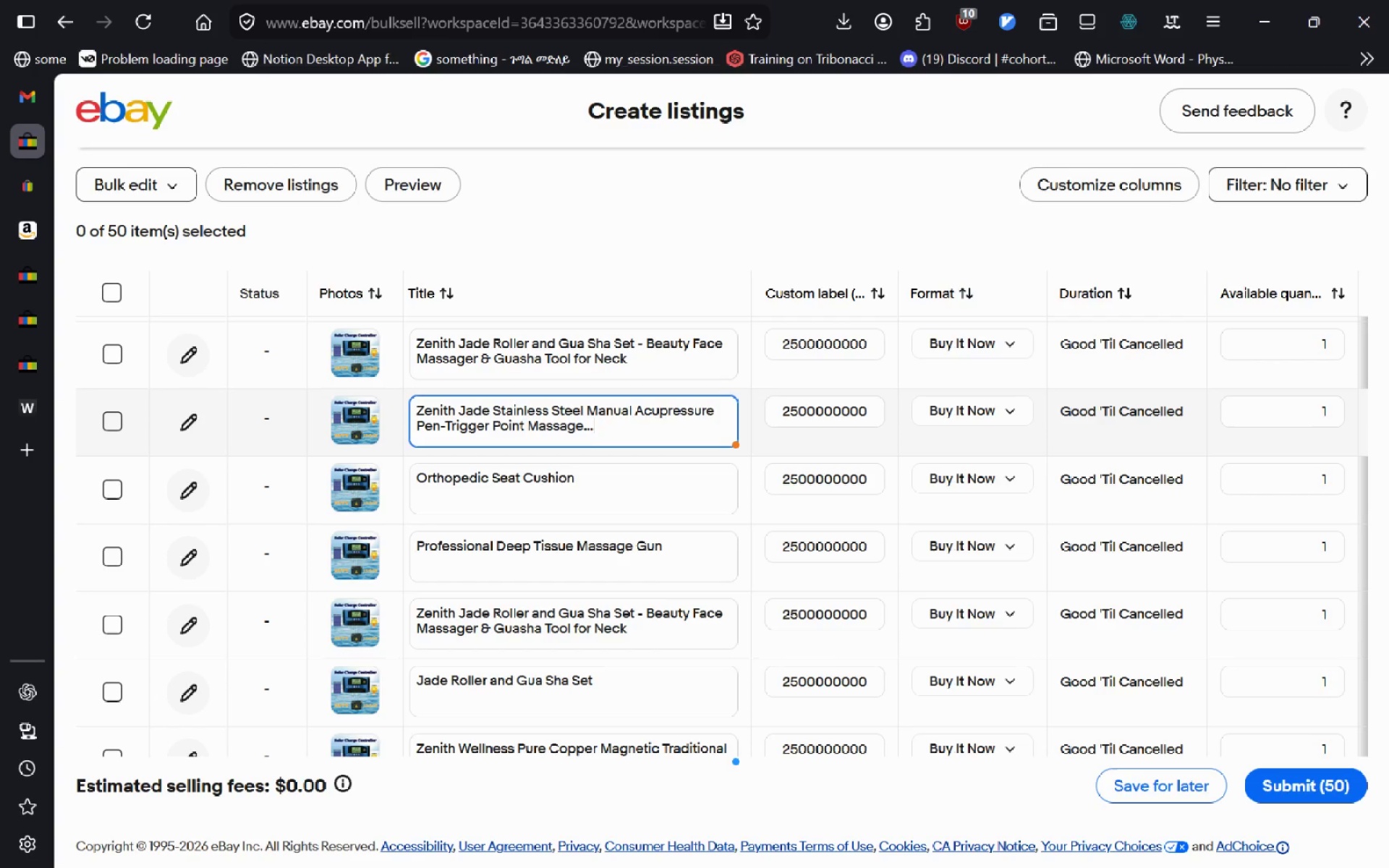 
key(Backspace)
 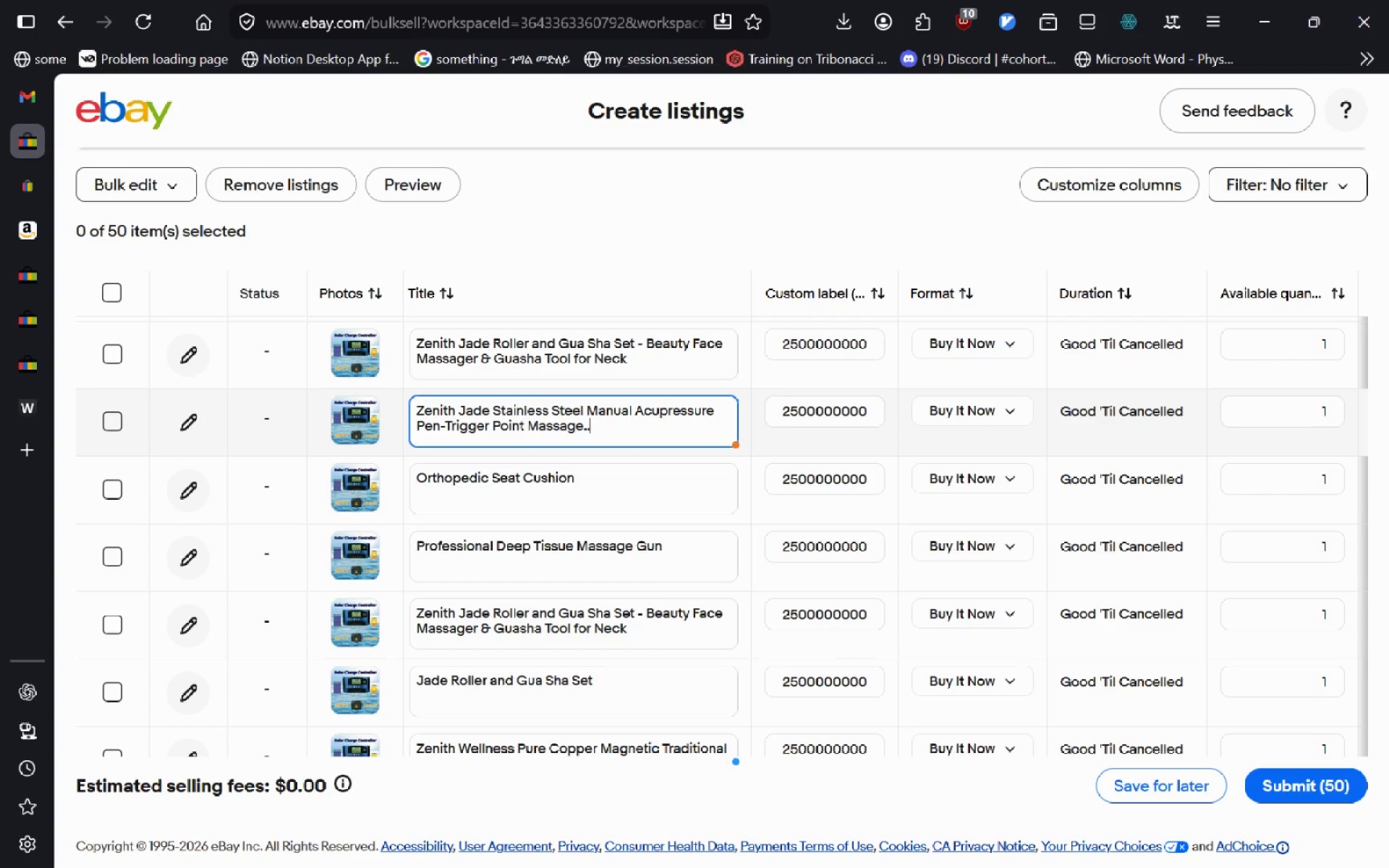 
key(Backspace)
 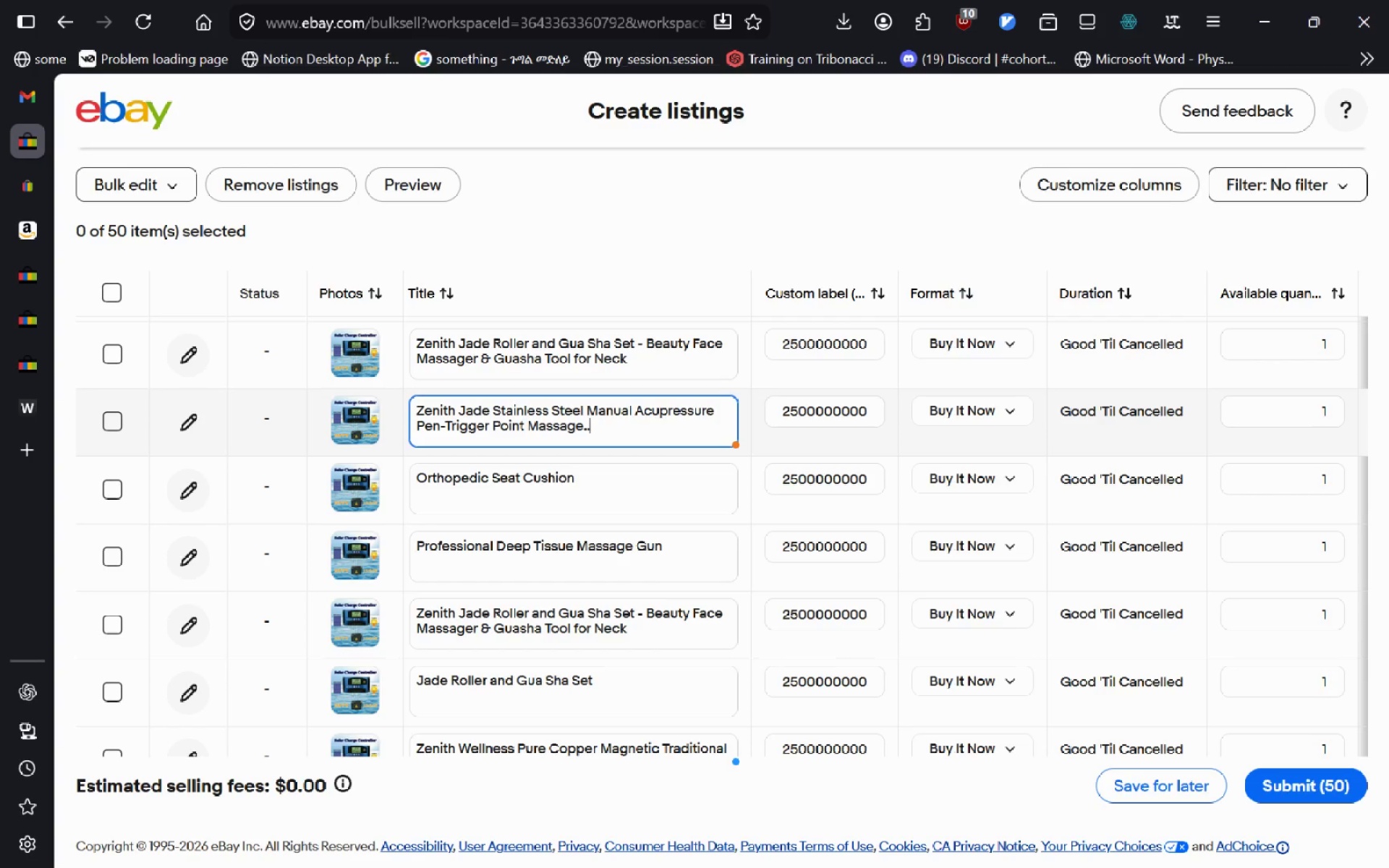 
key(Backspace)
 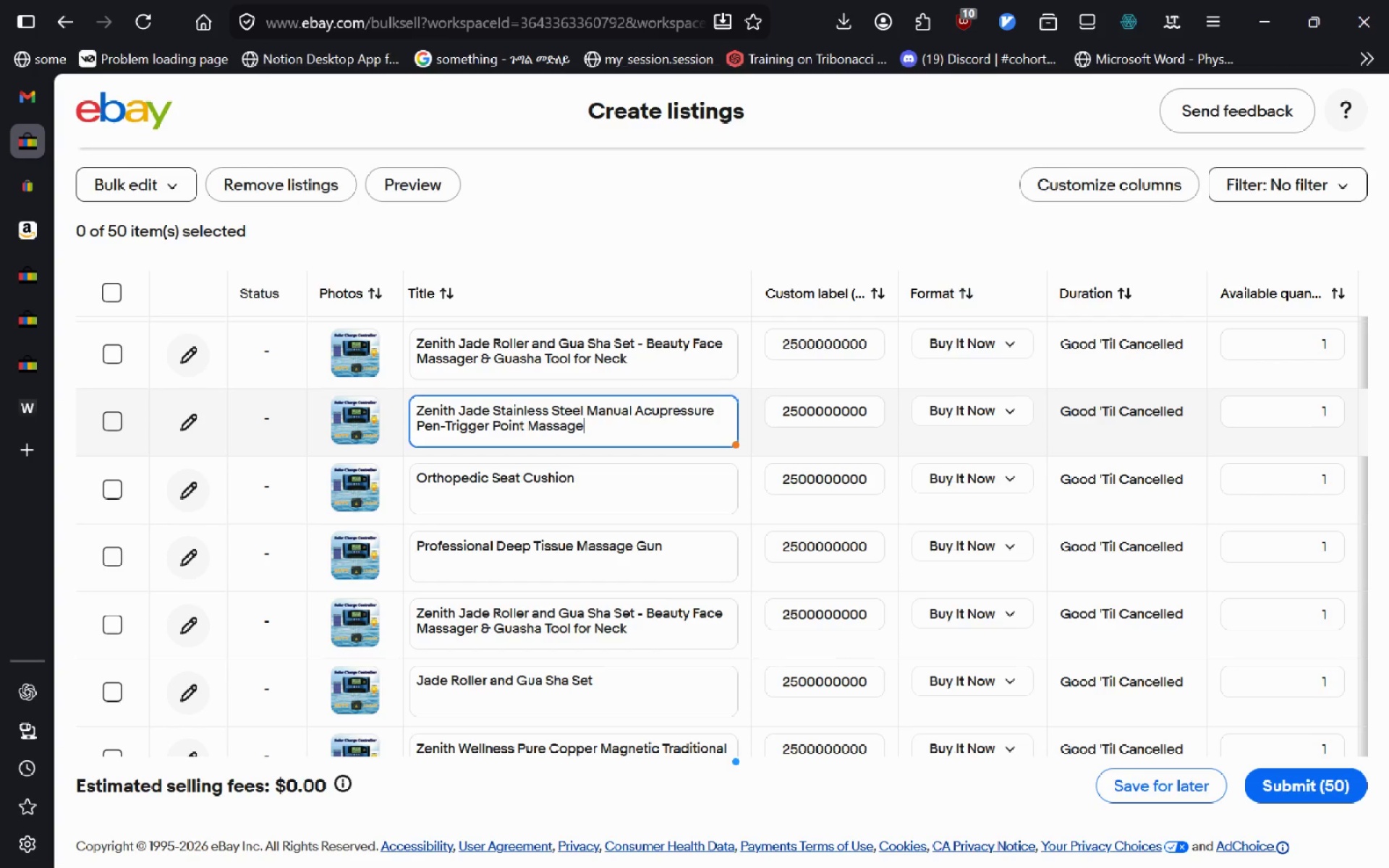 
key(Control+A)
 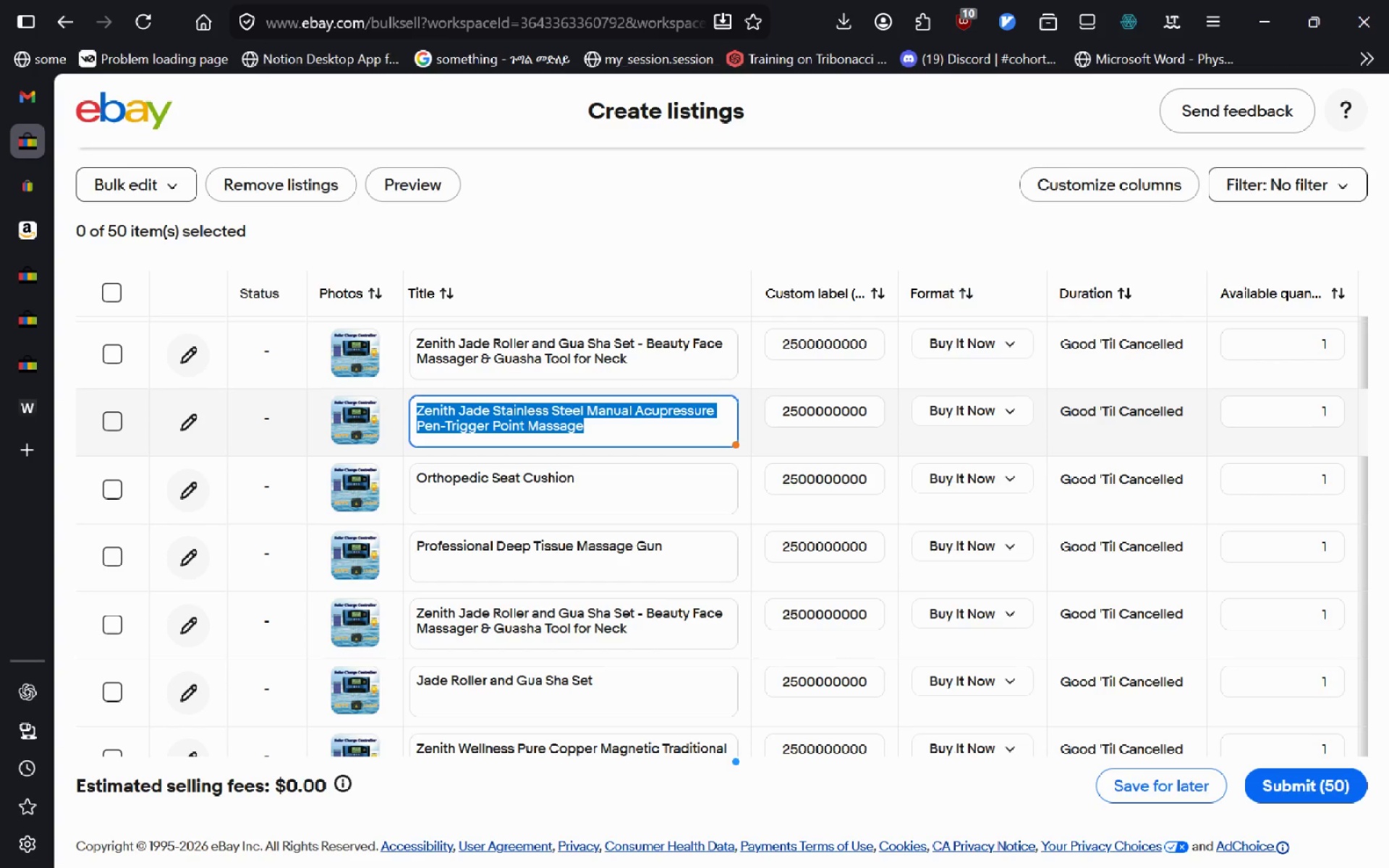 
key(Control+C)
 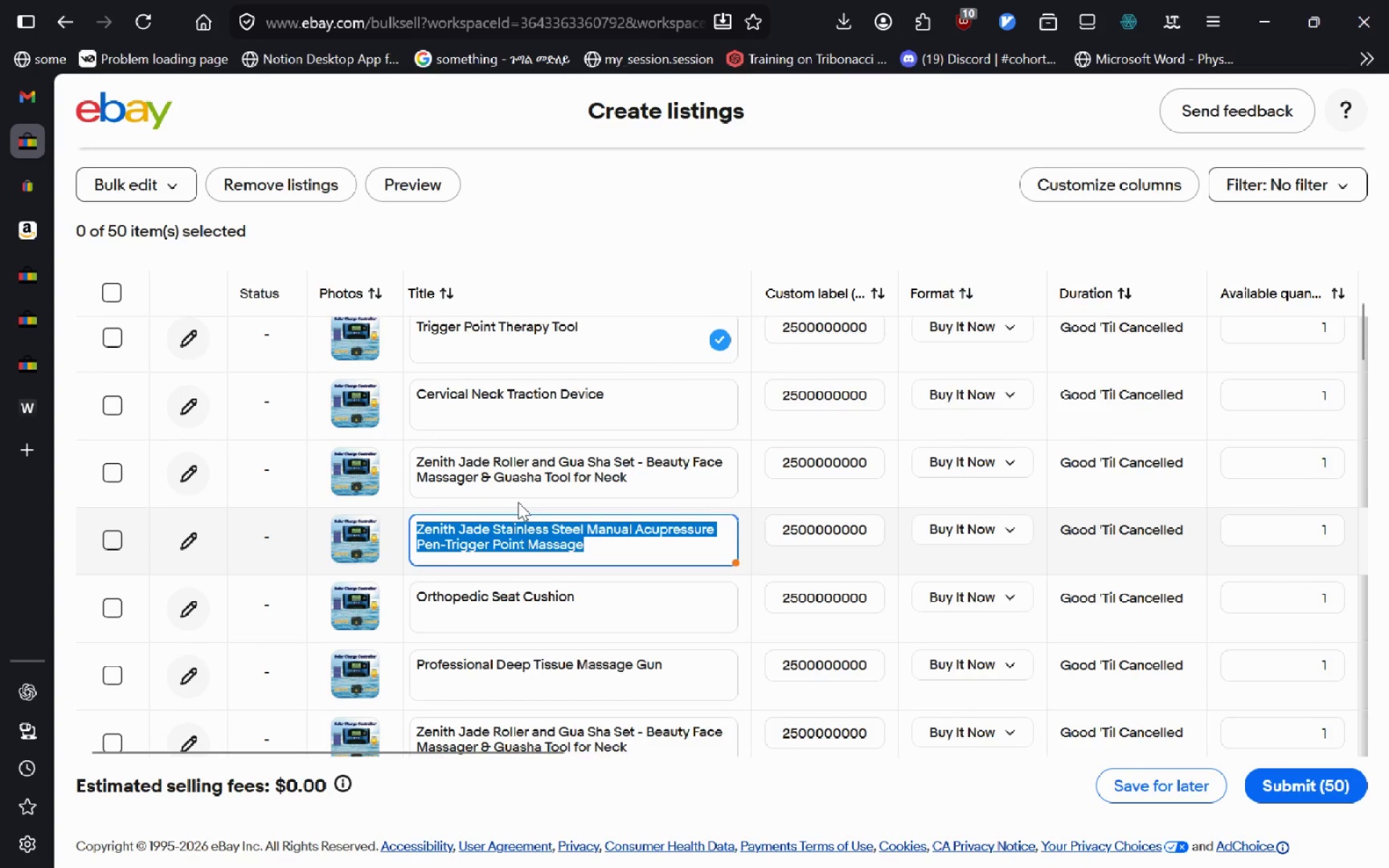 
left_click([603, 396])
 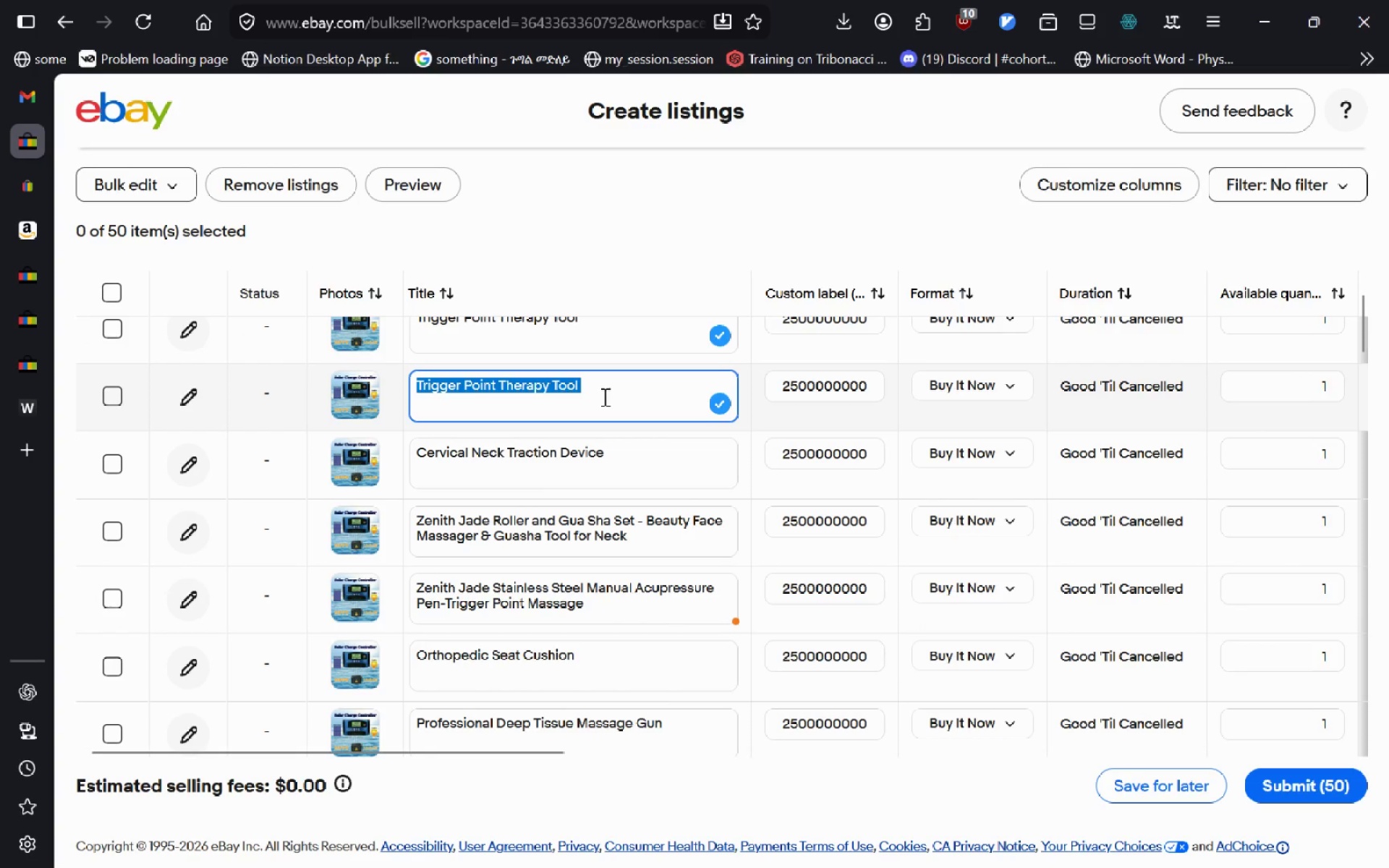 
key(Control+A)
 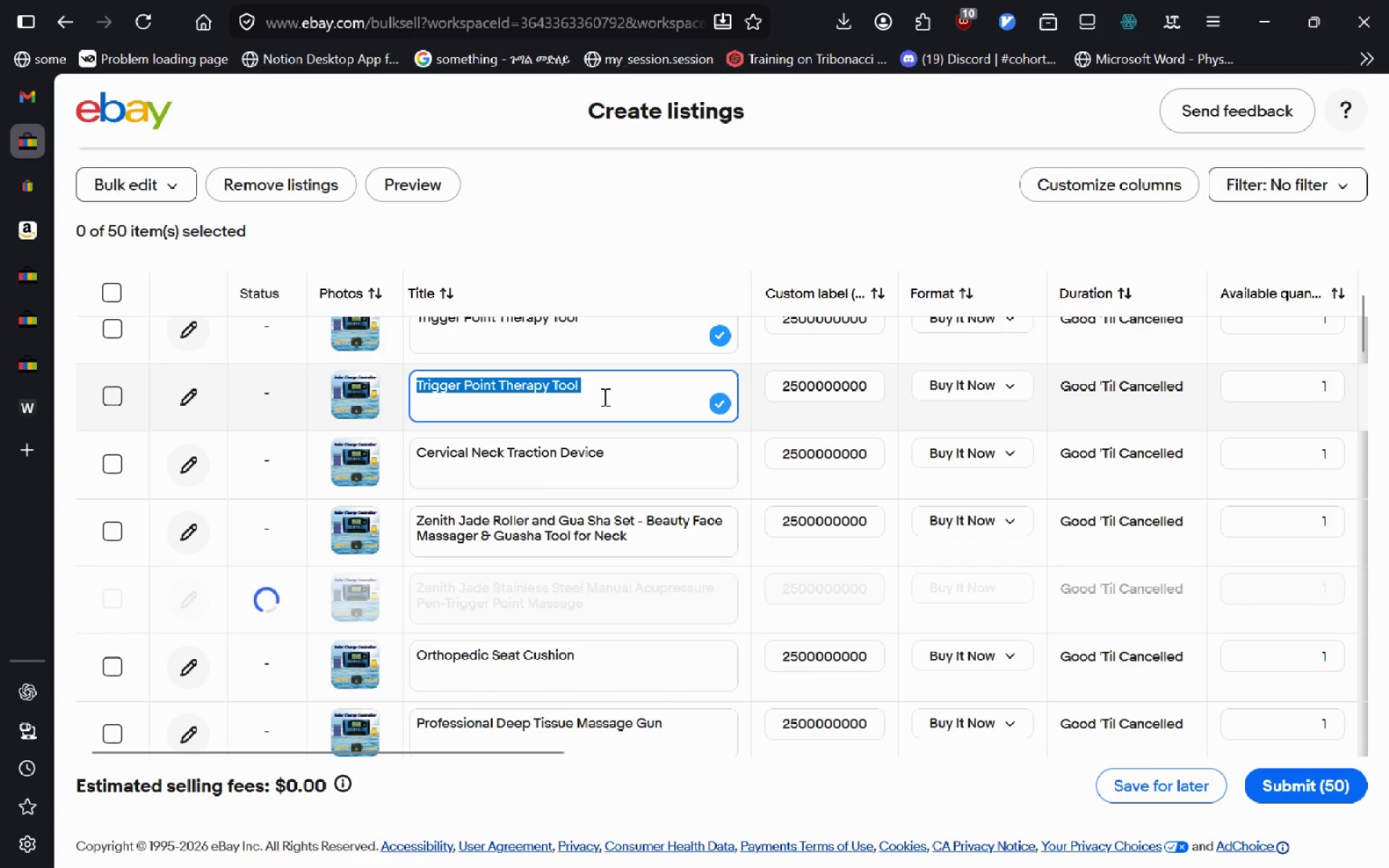 
key(Control+V)
 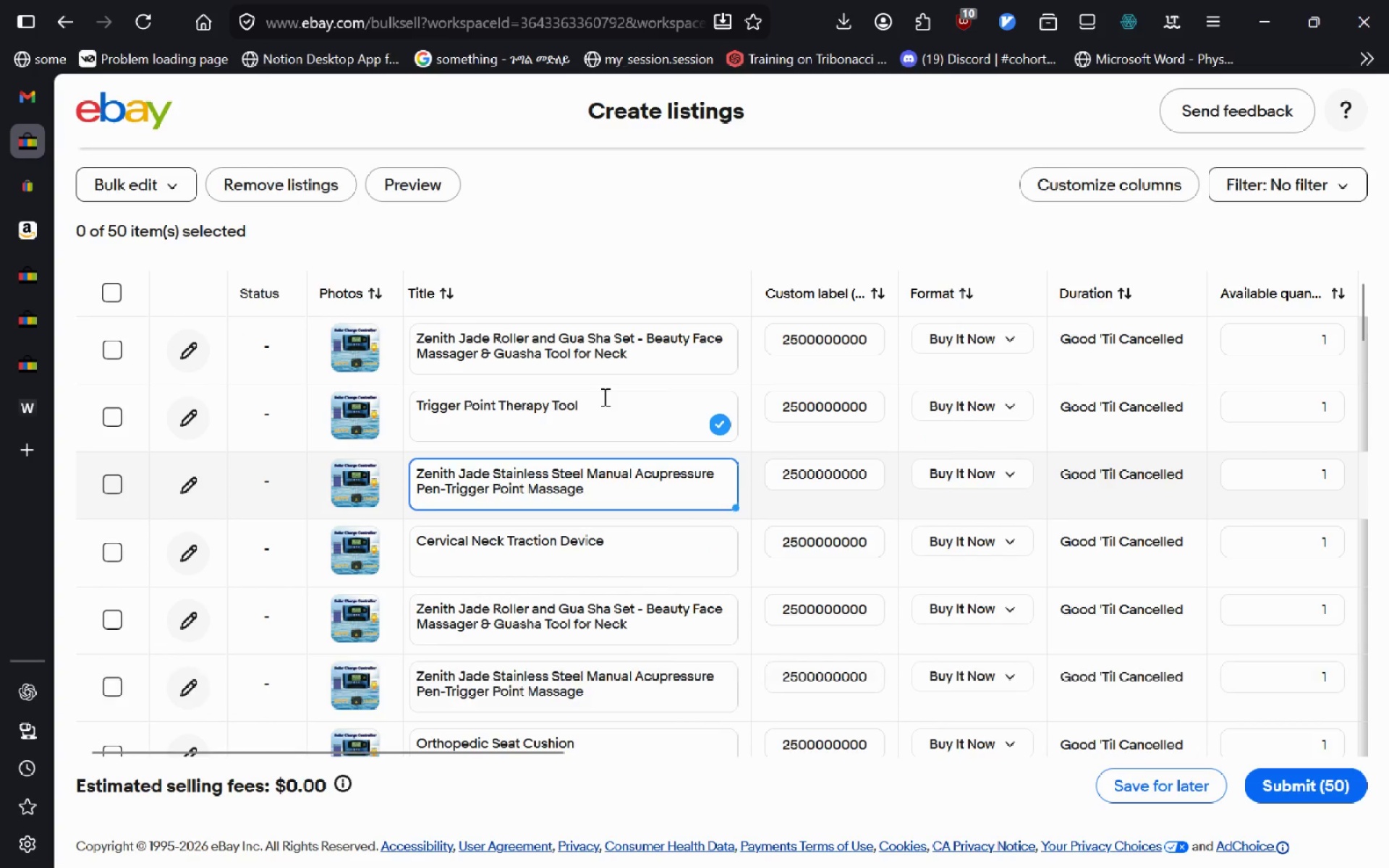 
left_click([603, 396])
 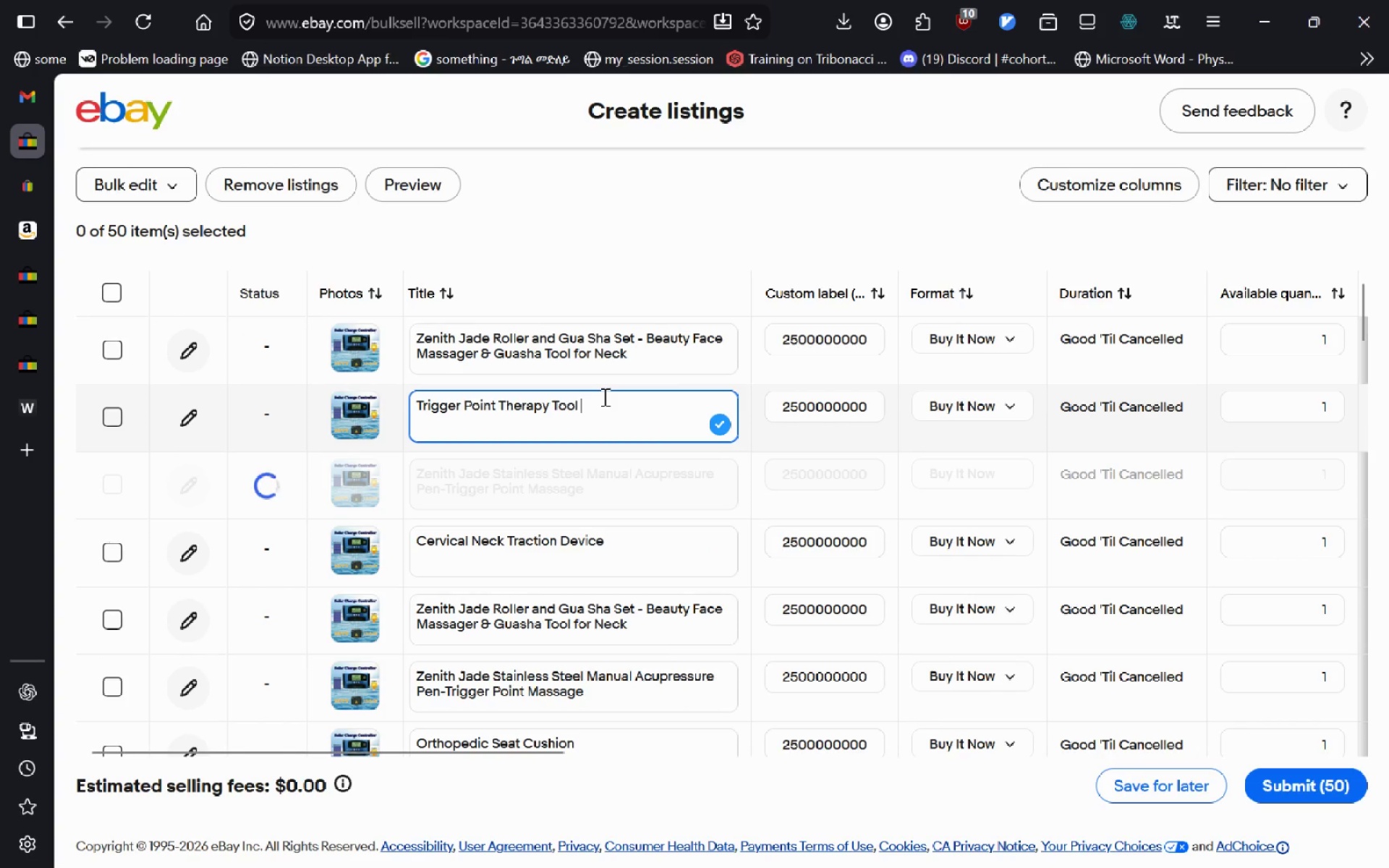 
key(Control+A)
 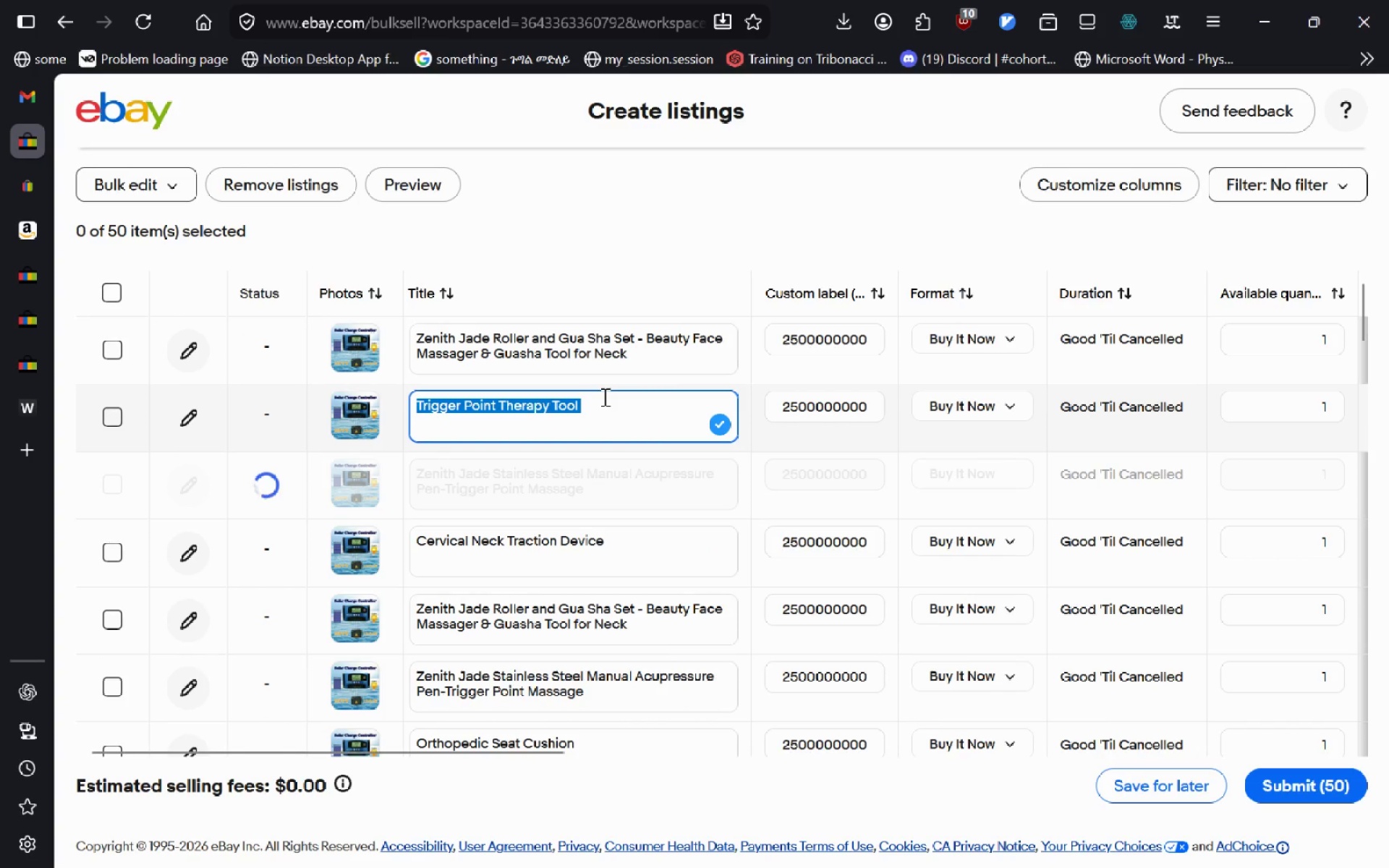 
key(Control+V)
 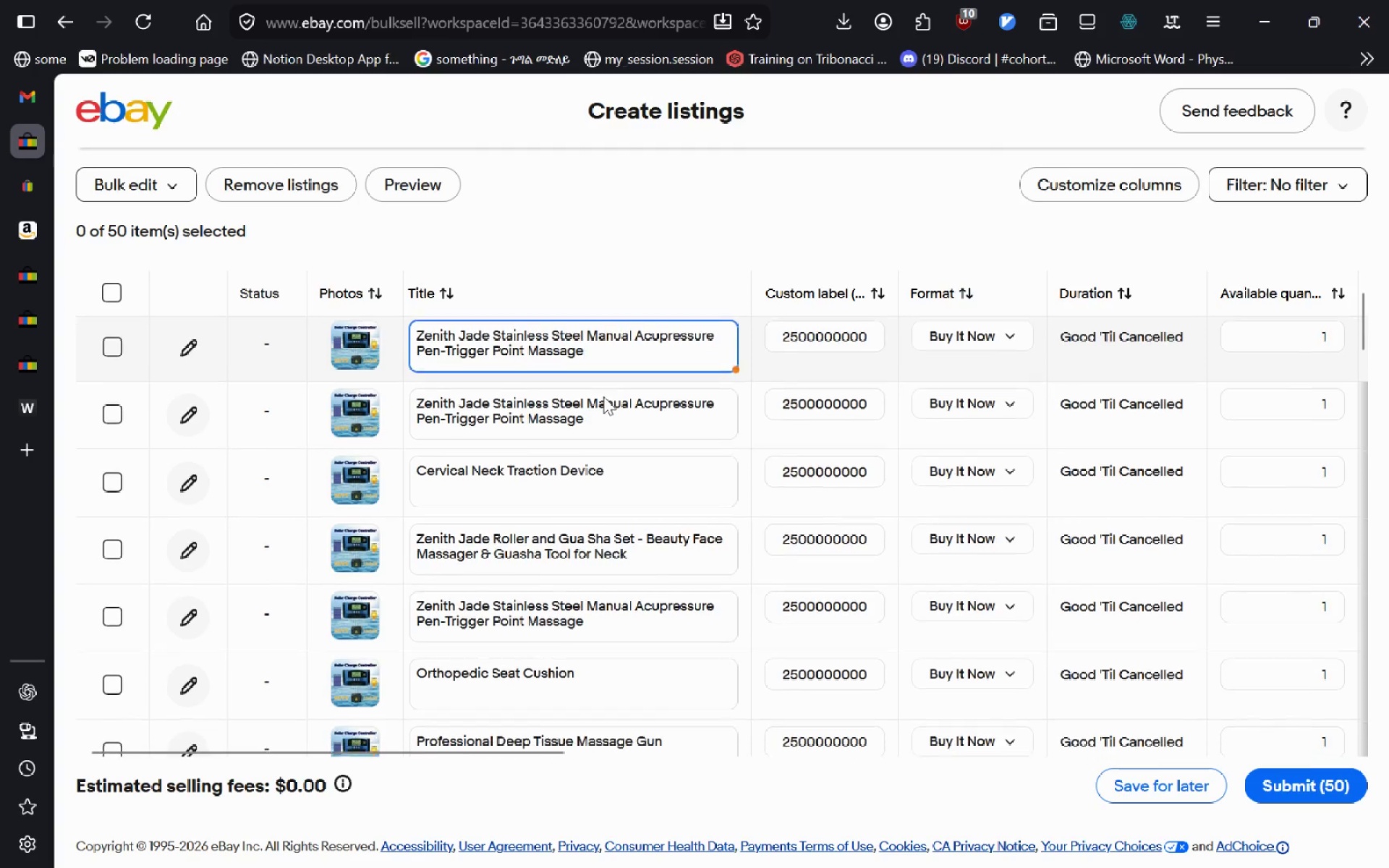 
wait(8.98)
 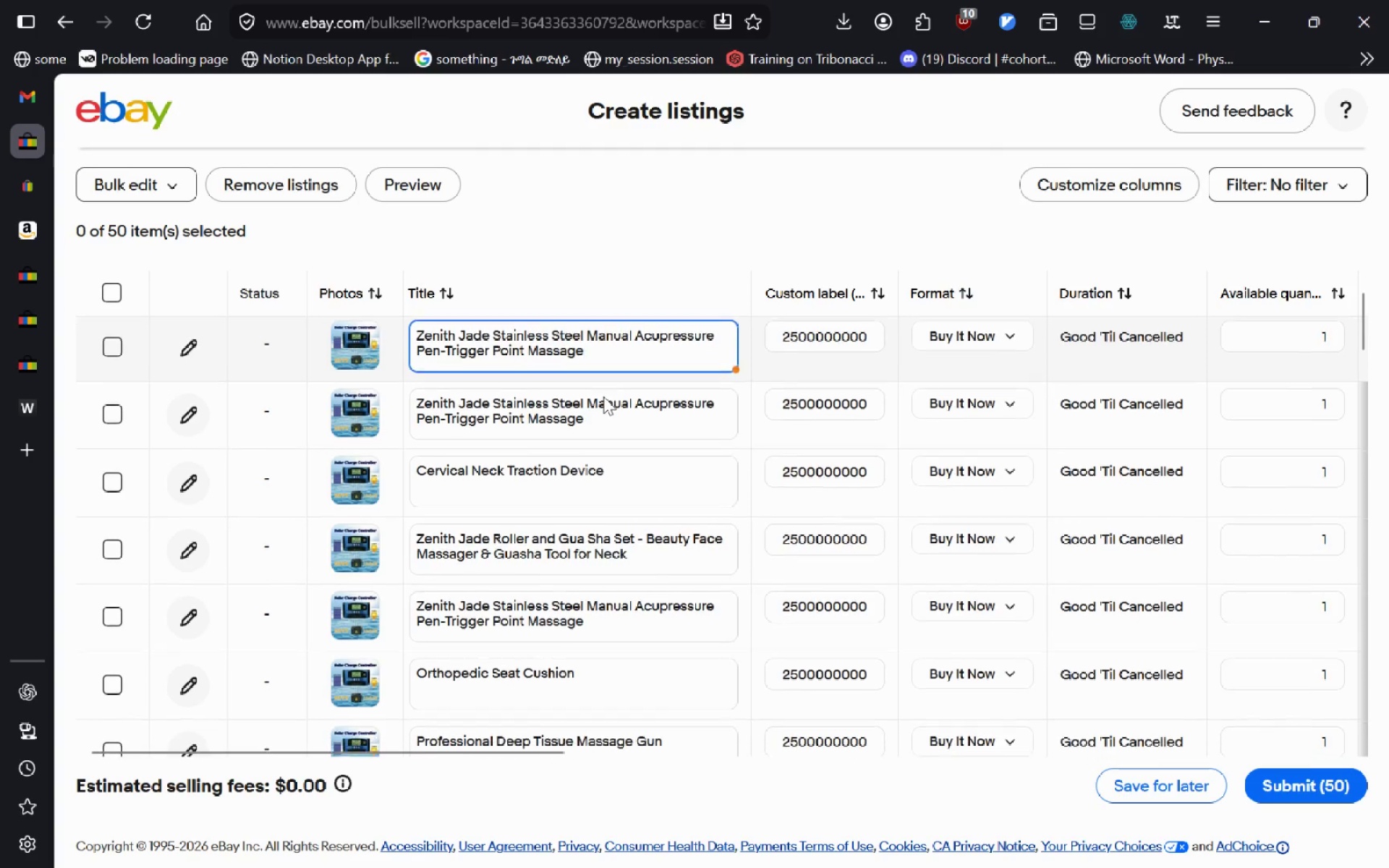 
left_click([577, 557])
 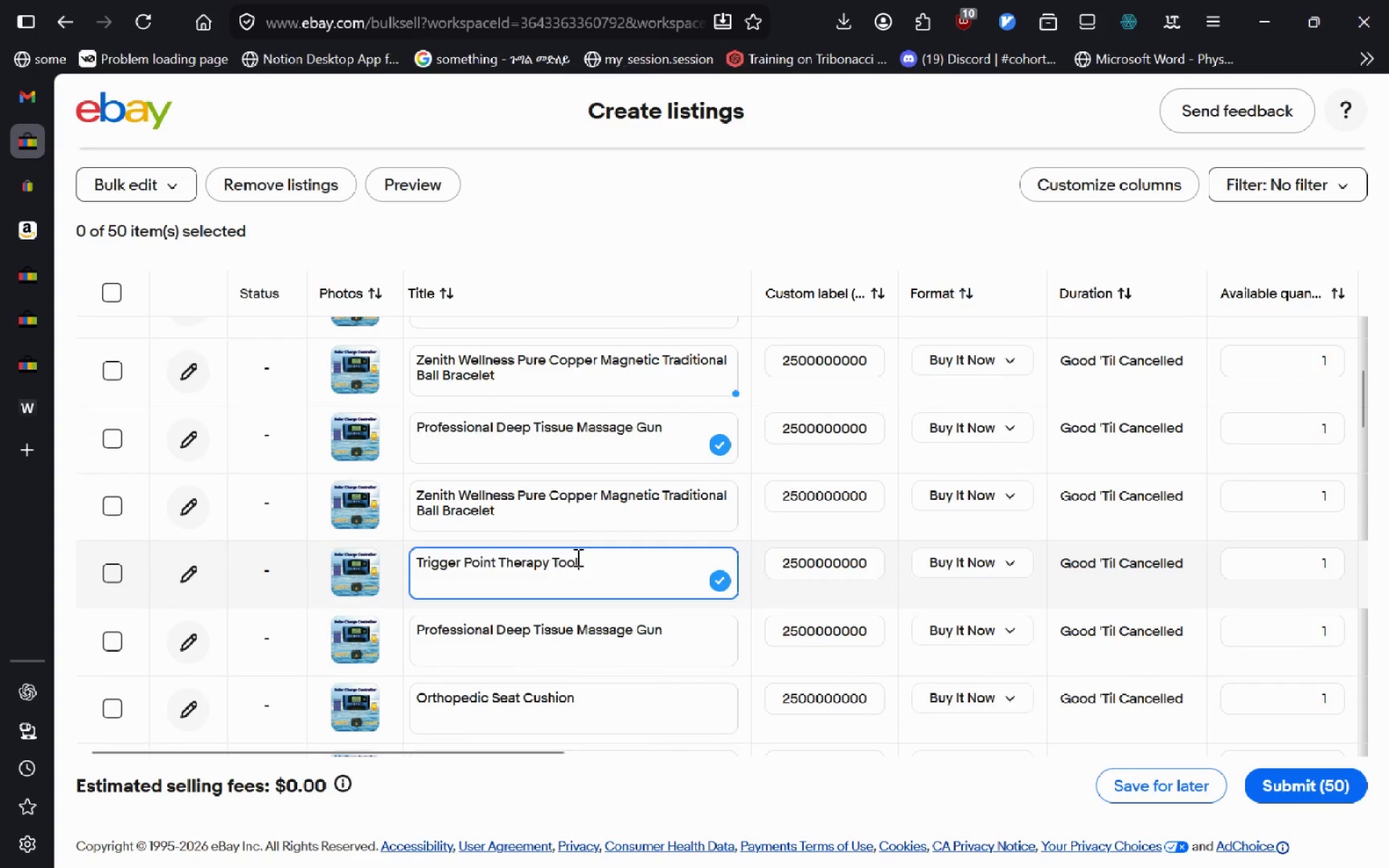 
key(Control+A)
 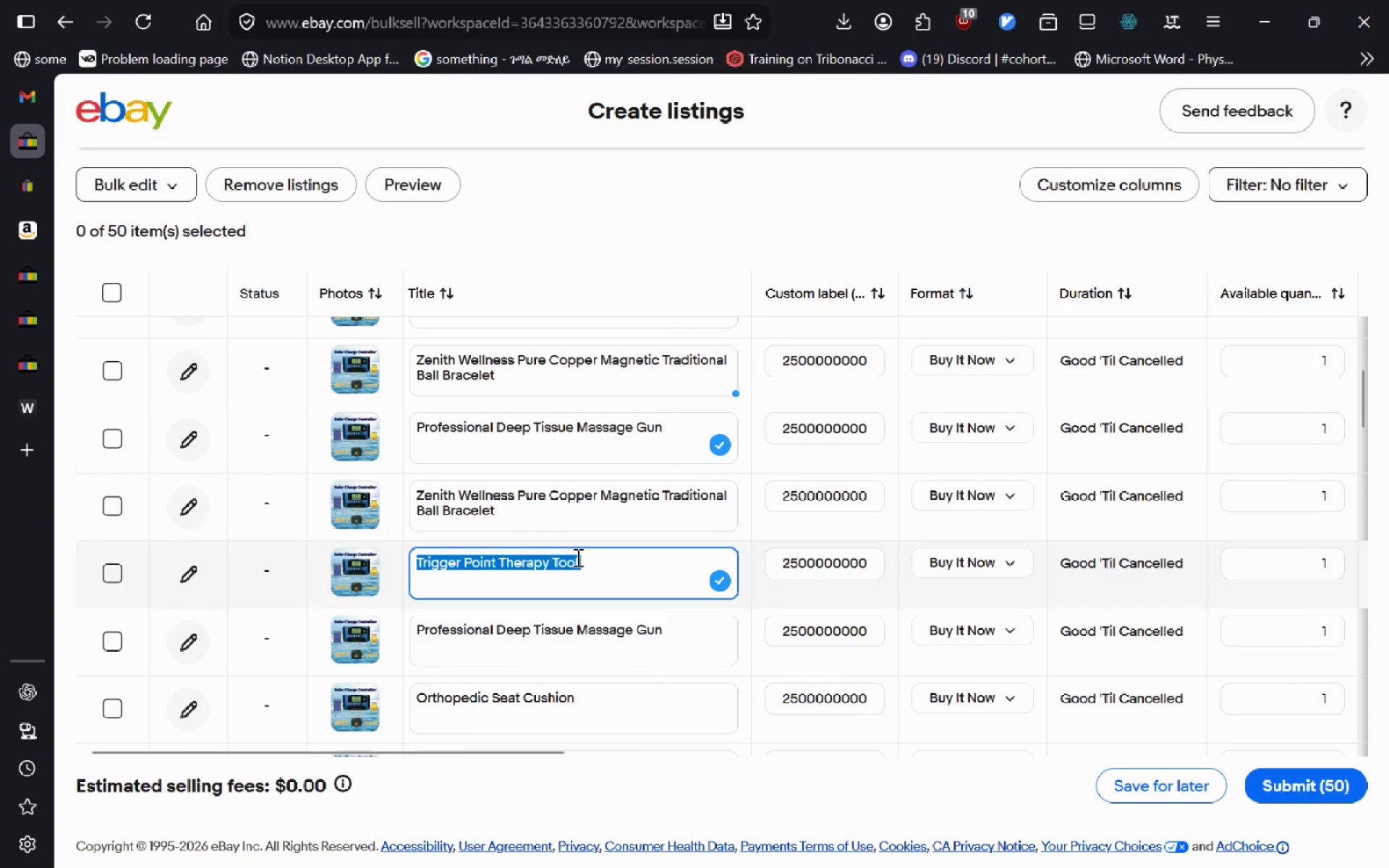 
key(Control+V)
 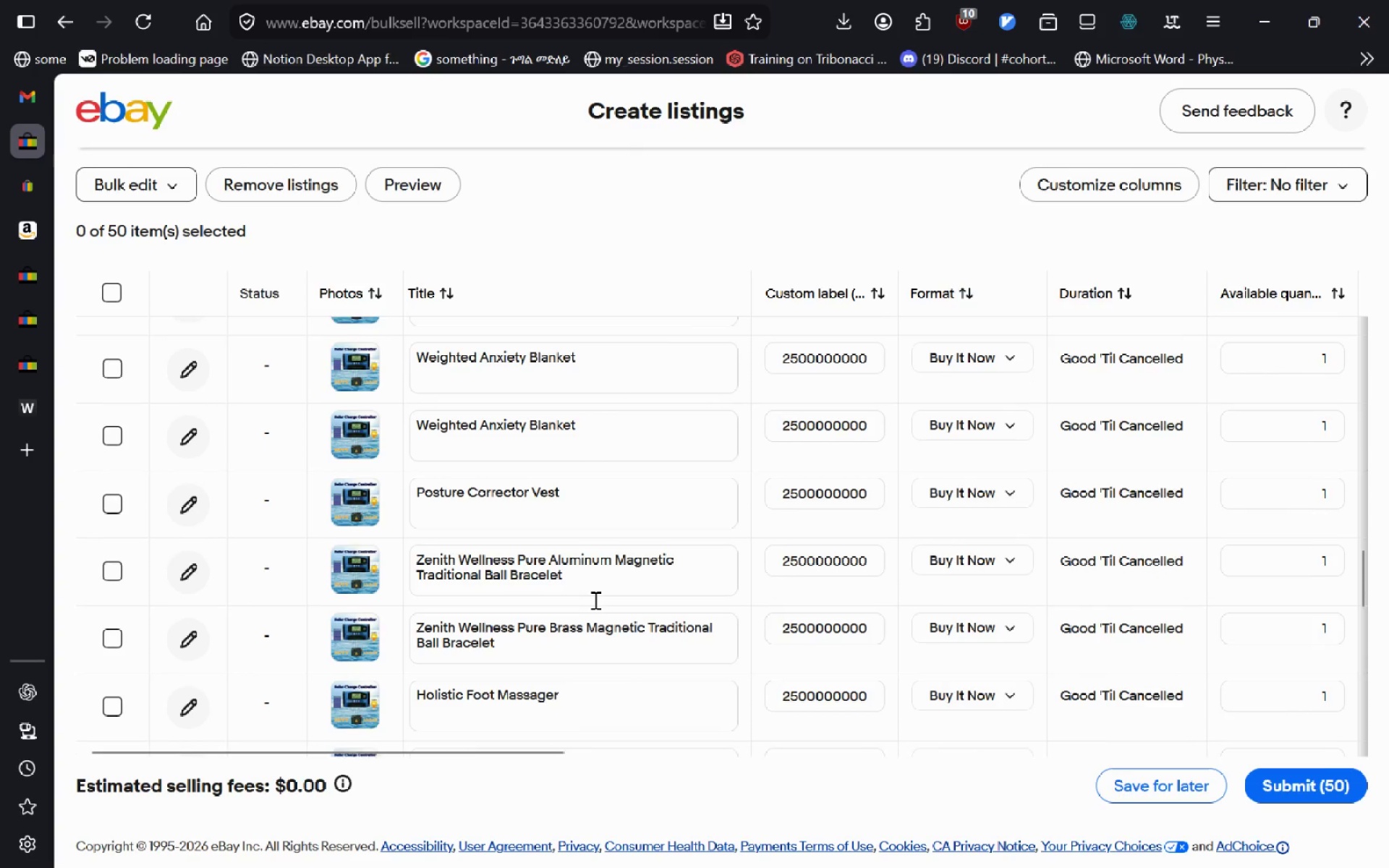 
wait(18.62)
 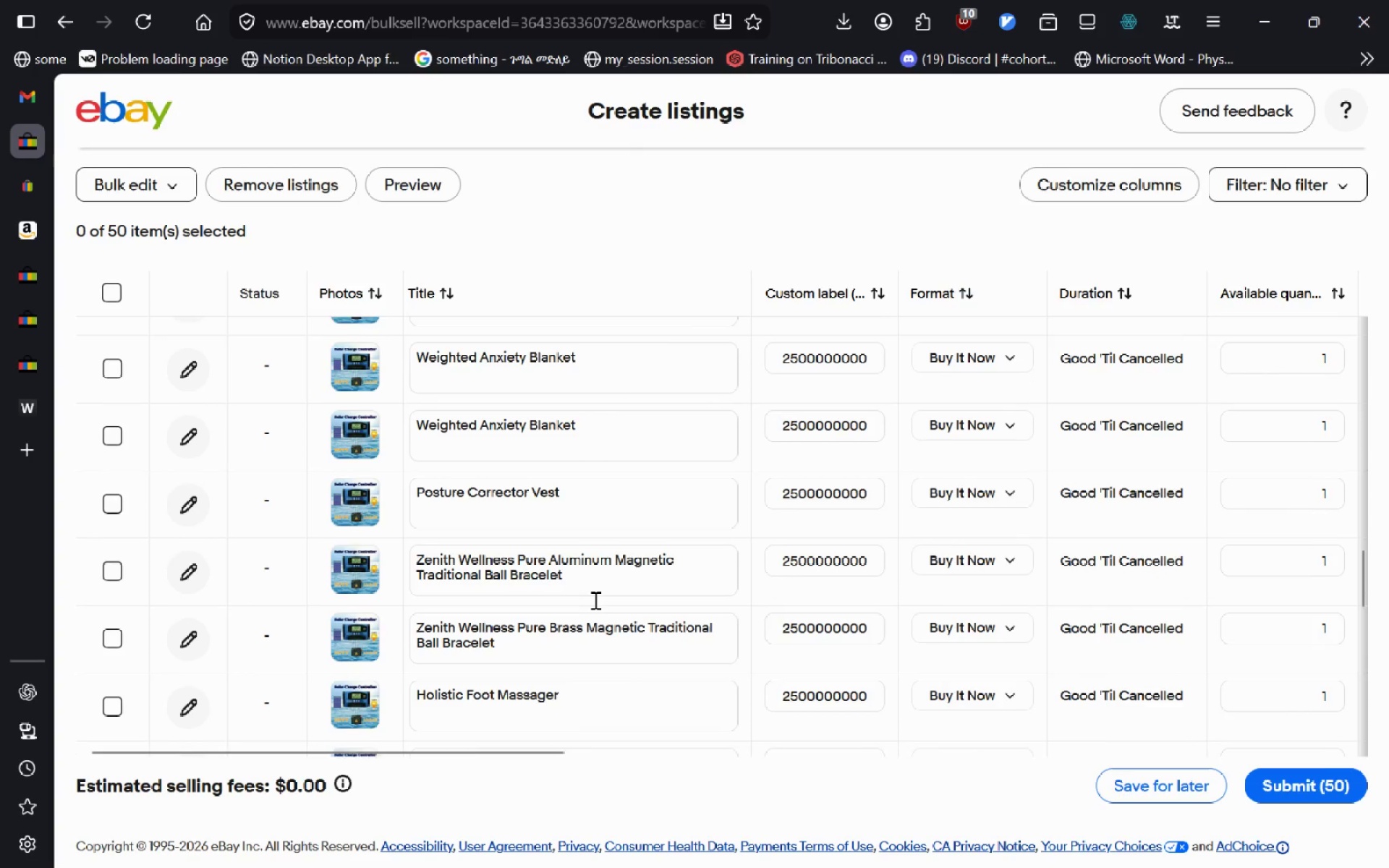 
left_click([601, 549])
 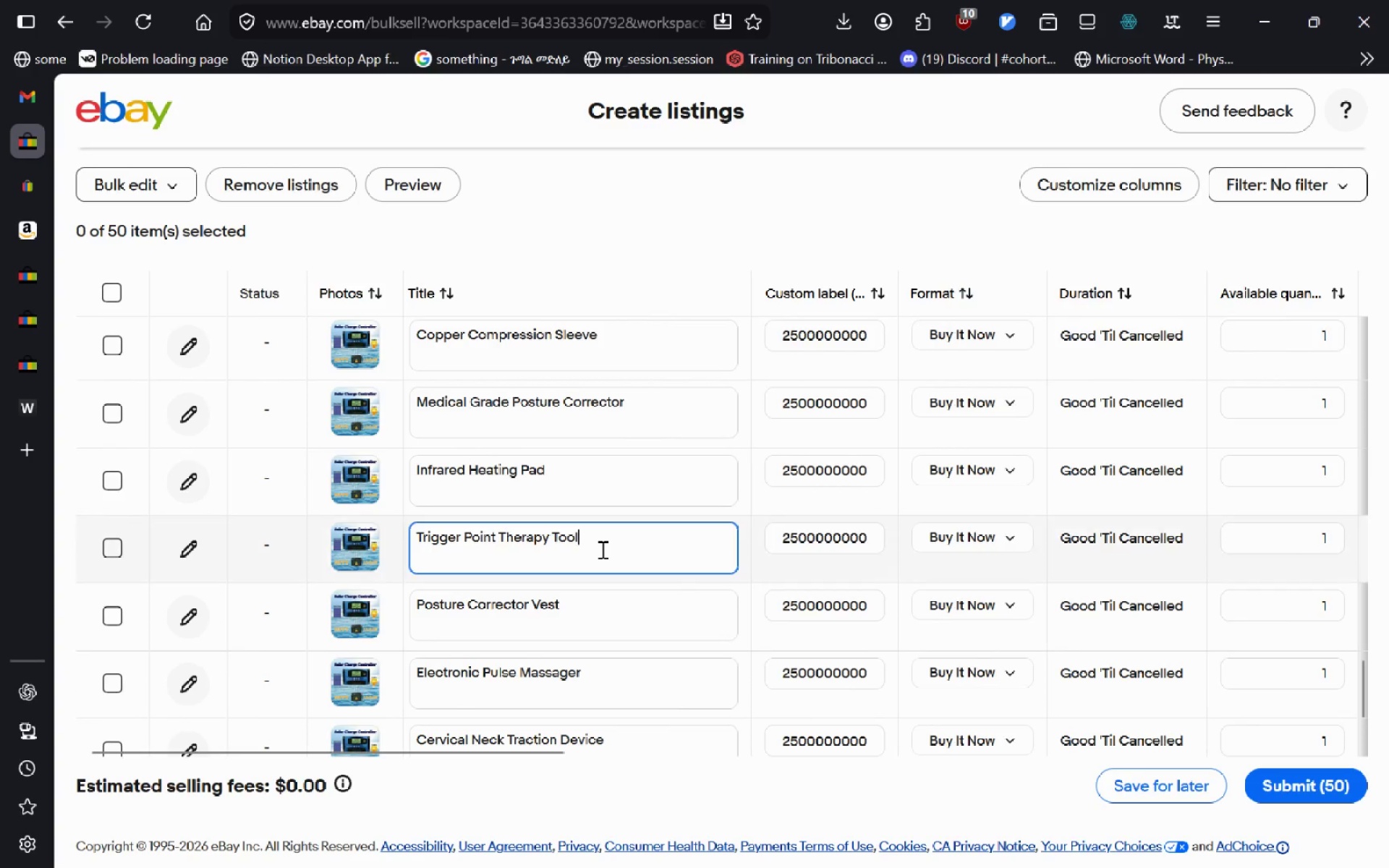 
key(Control+A)
 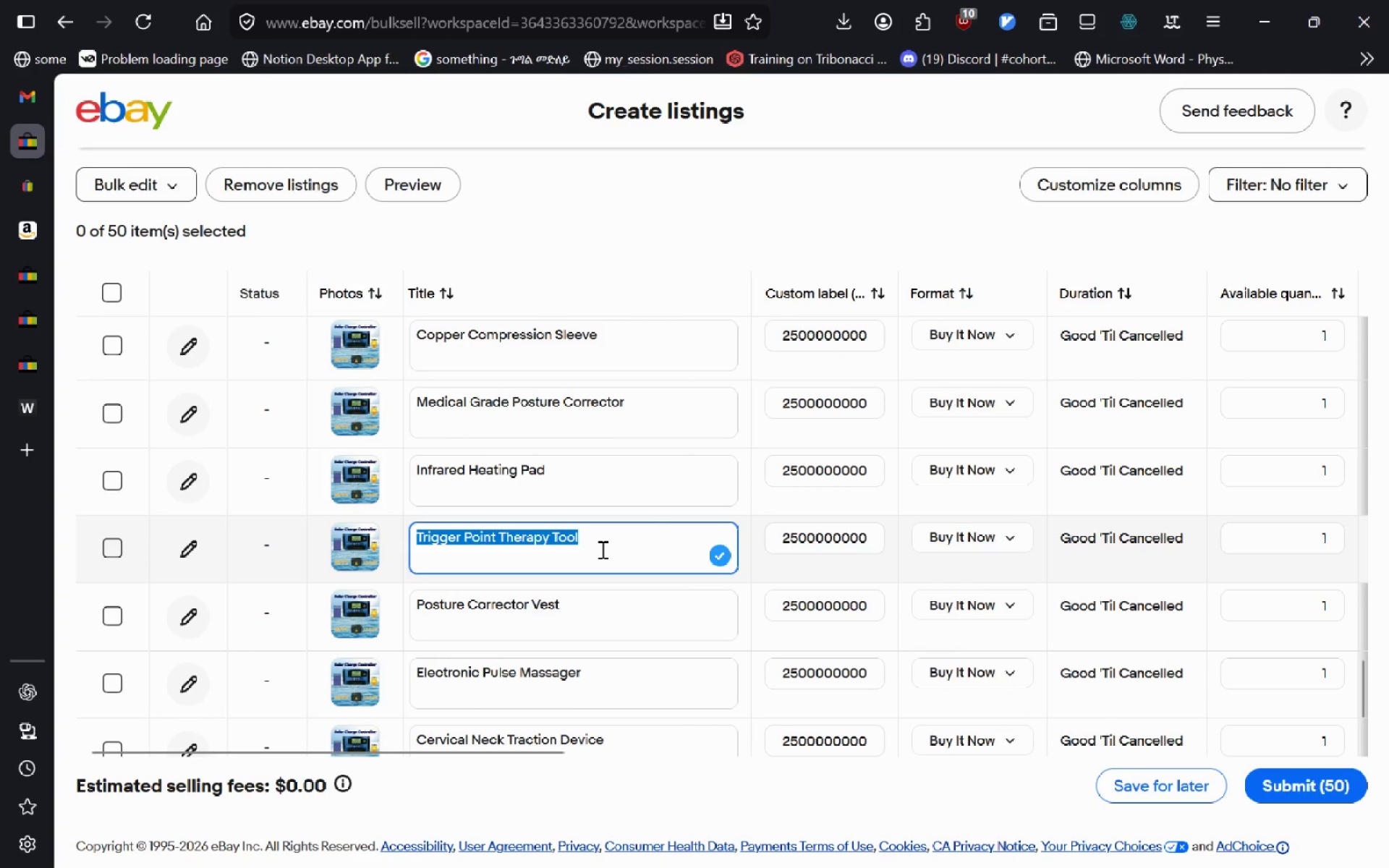 
key(Control+V)
 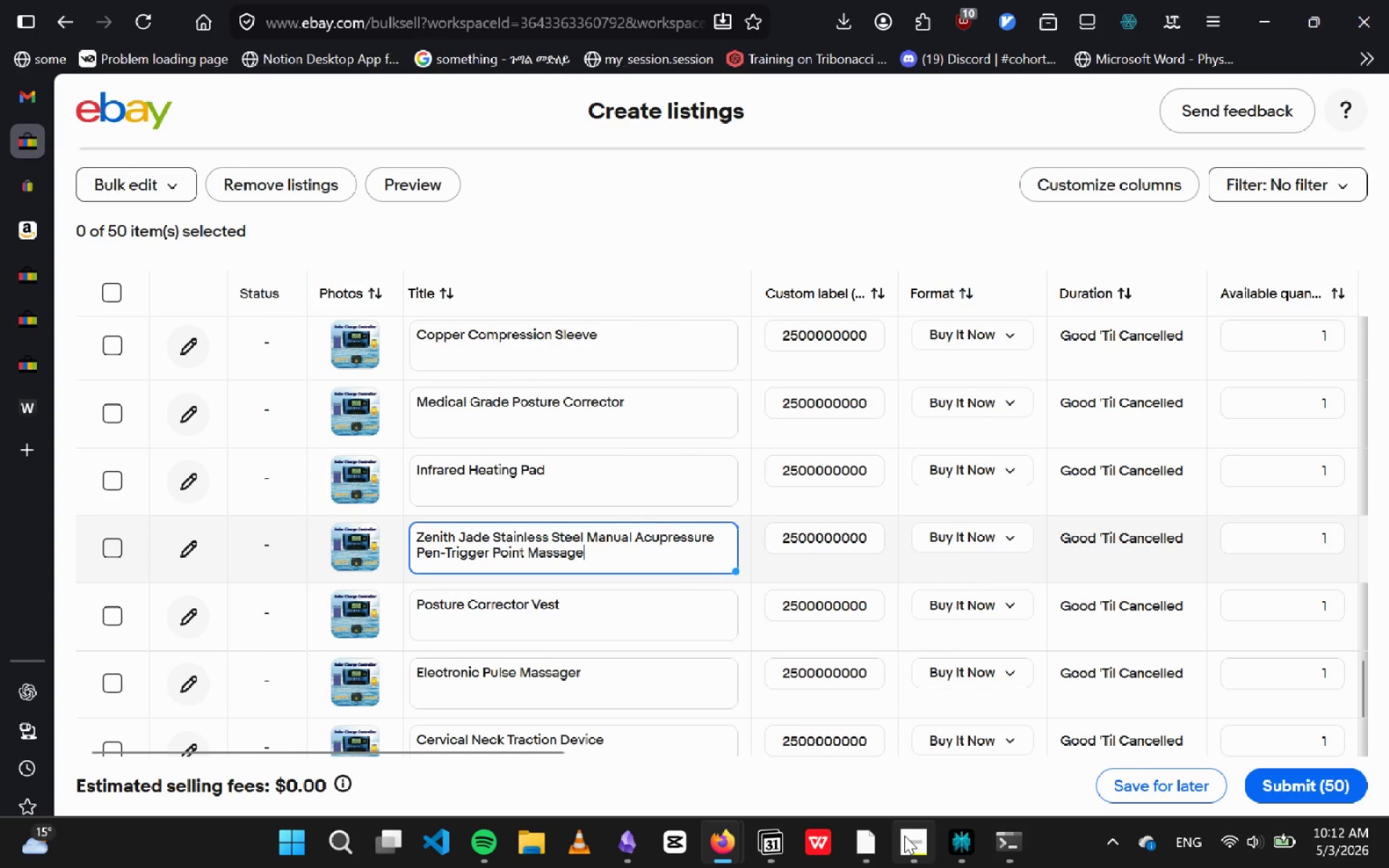 
left_click([921, 847])